 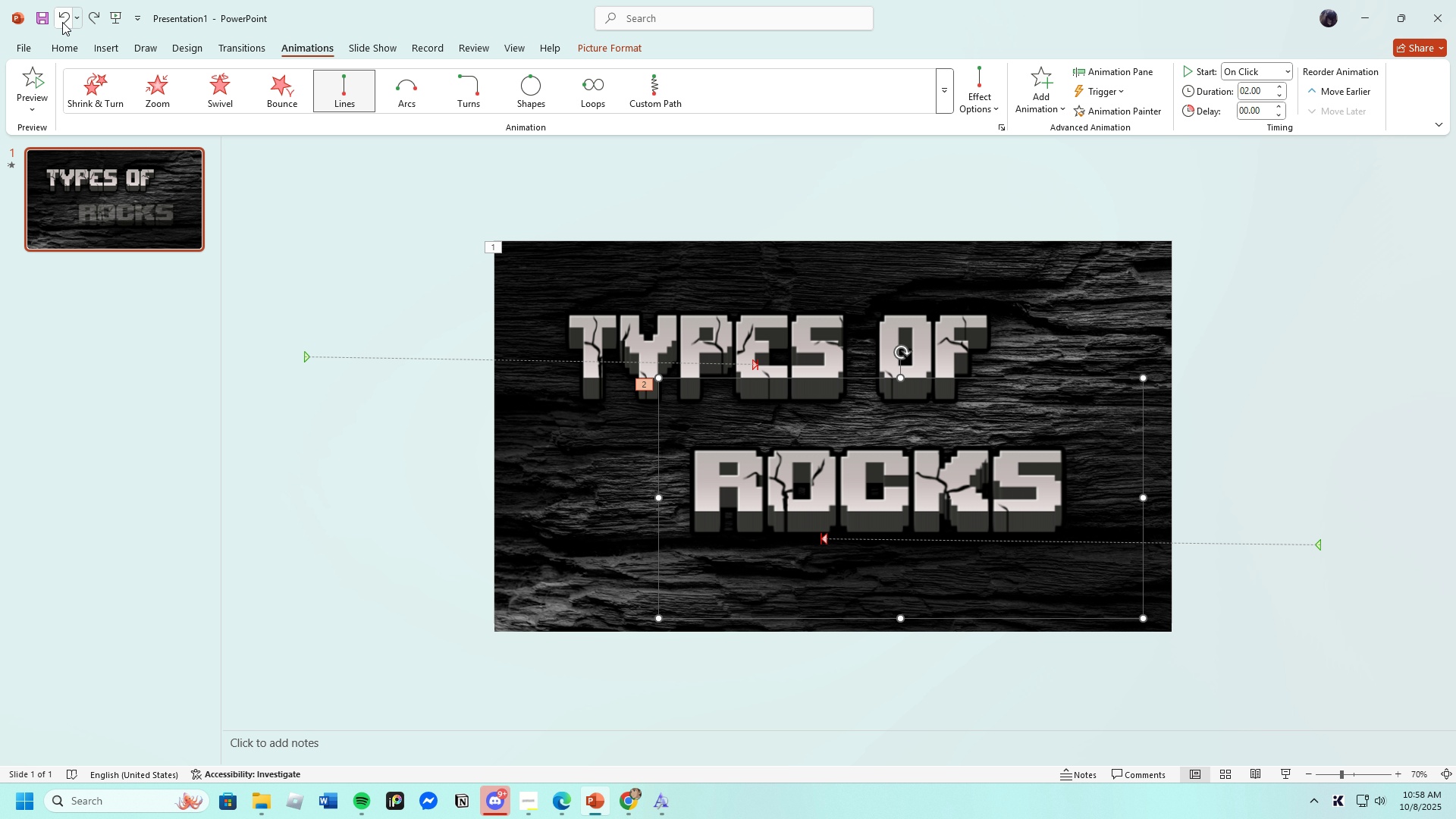 
left_click([850, 470])
 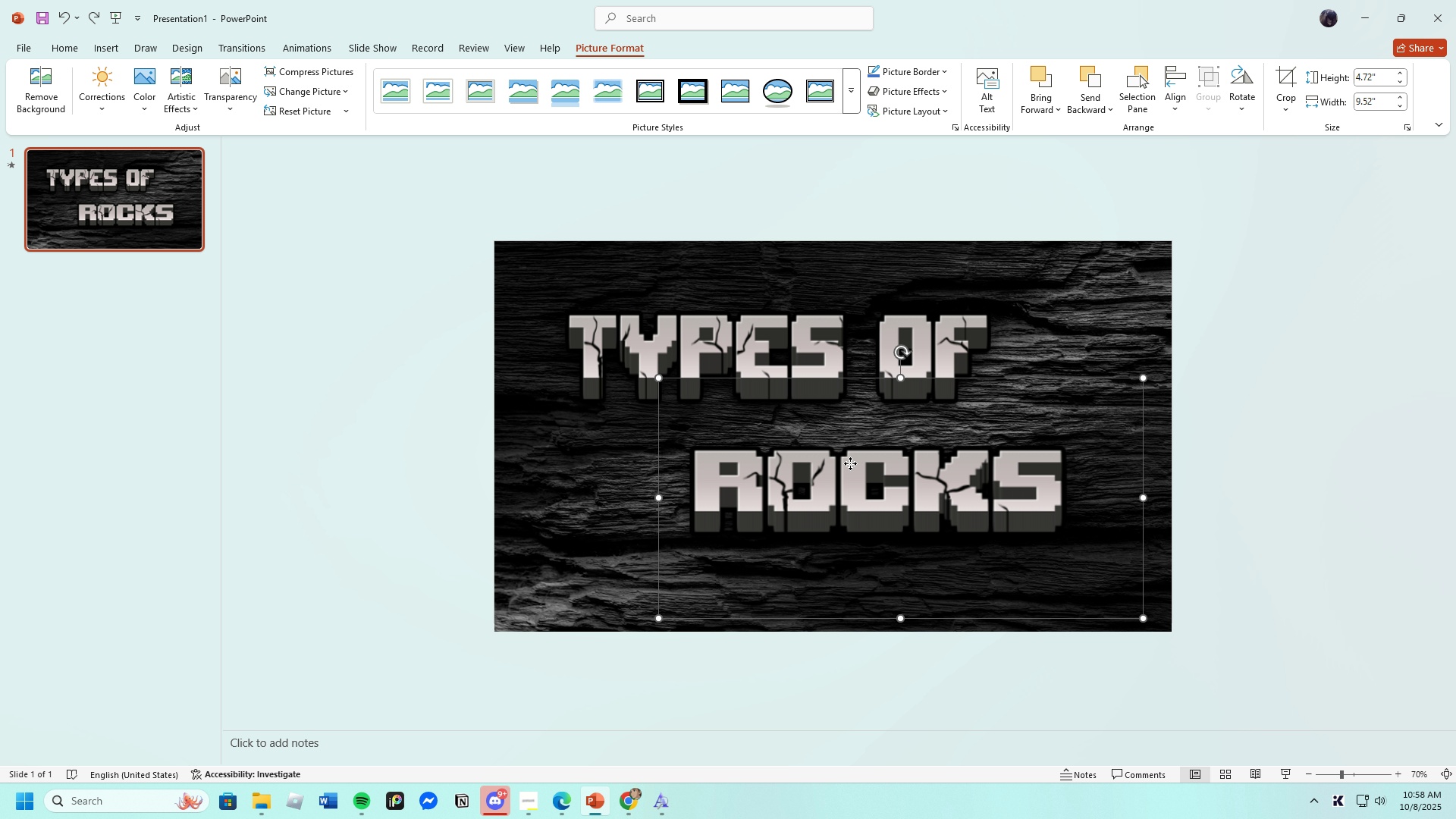 
left_click([850, 463])
 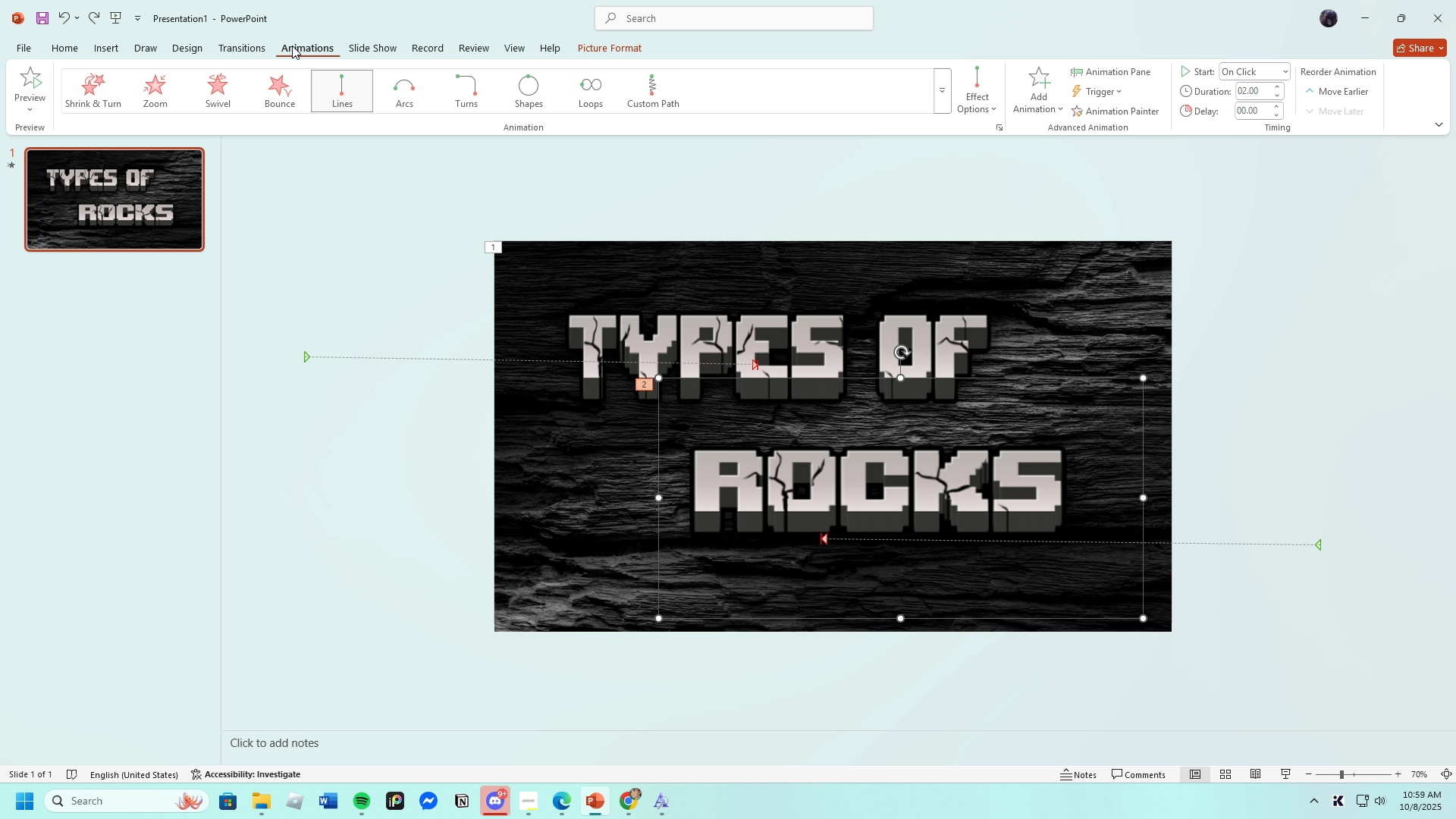 
left_click([40, 83])
 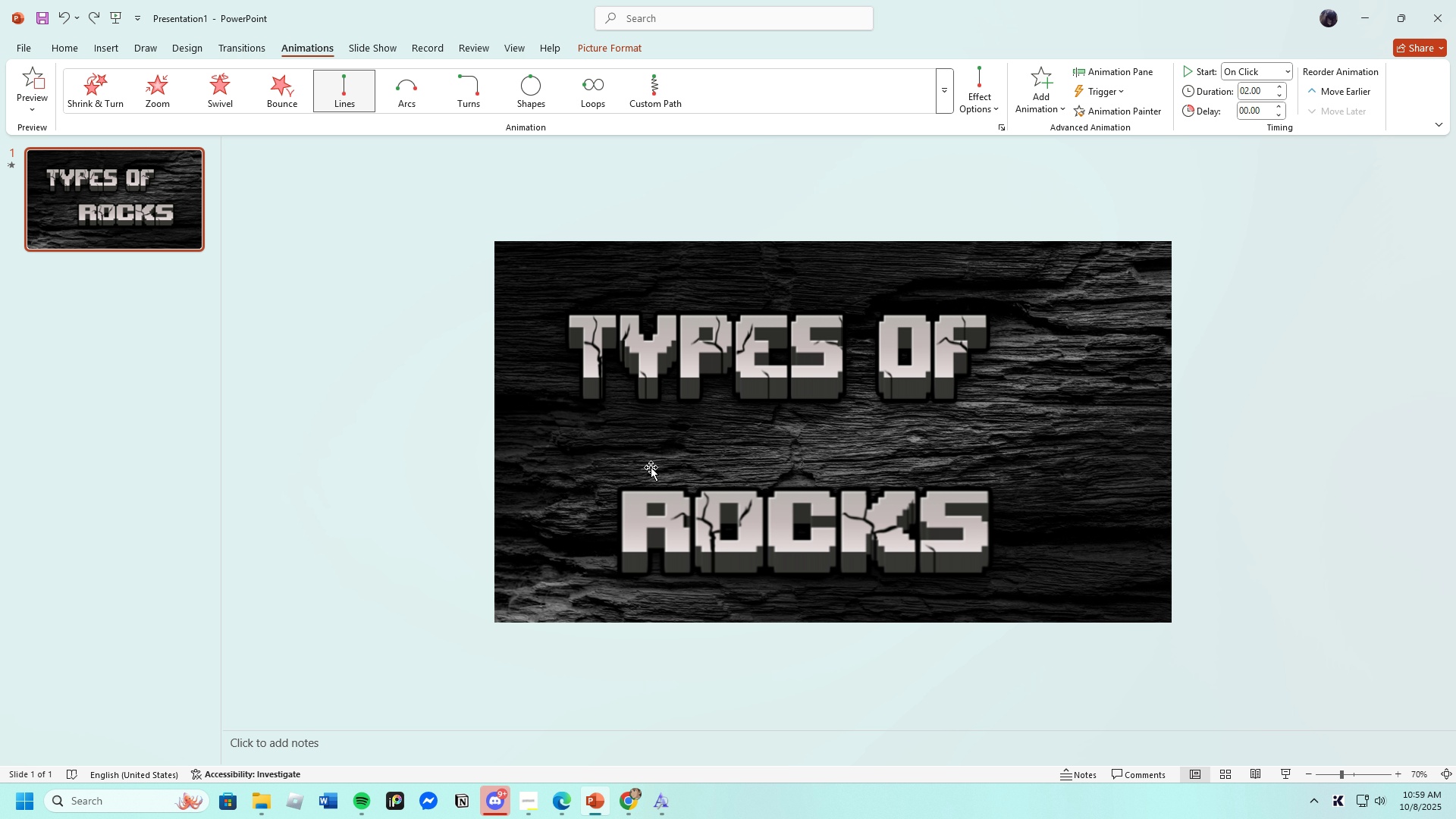 
wait(5.13)
 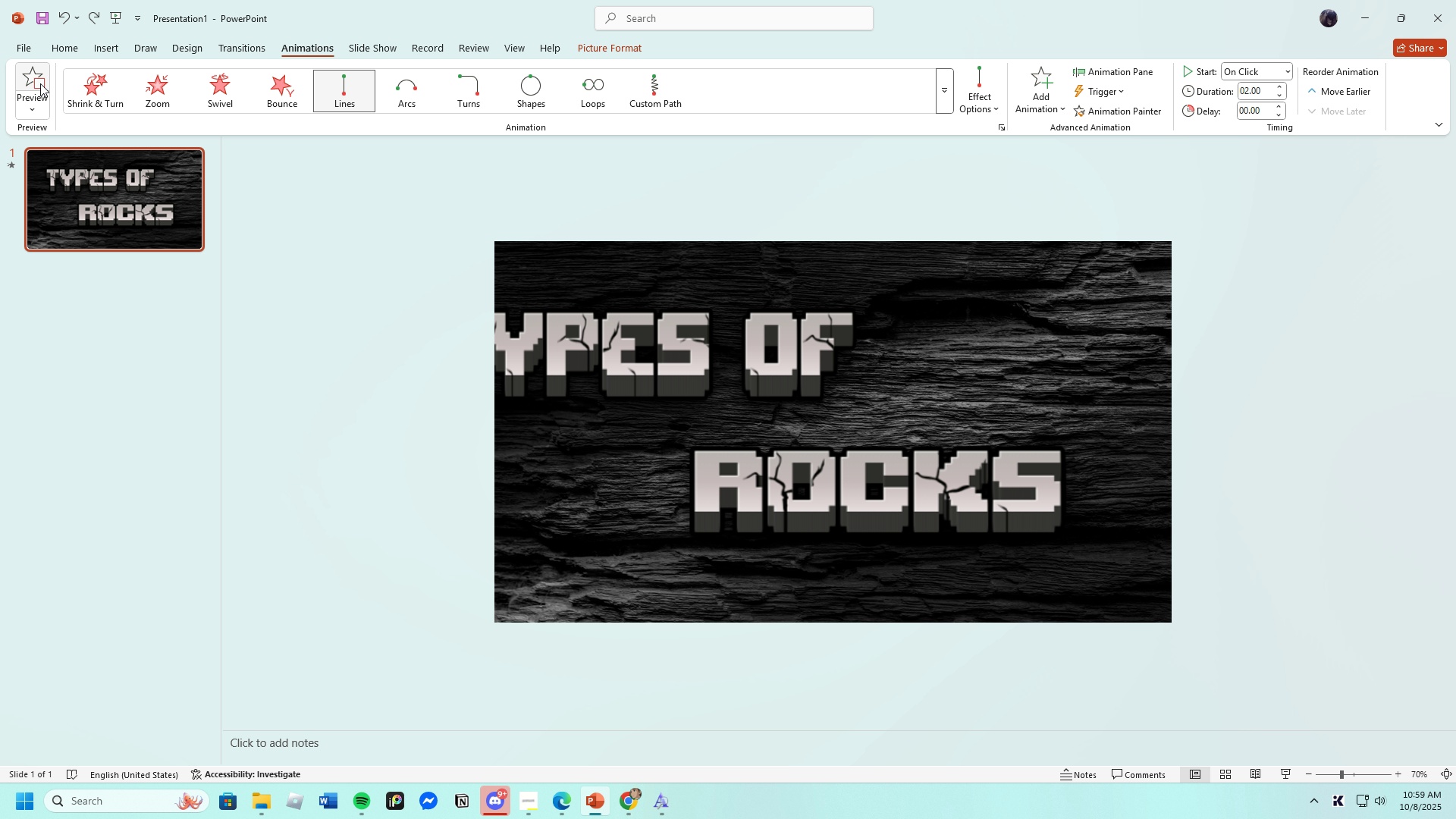 
left_click([822, 538])